 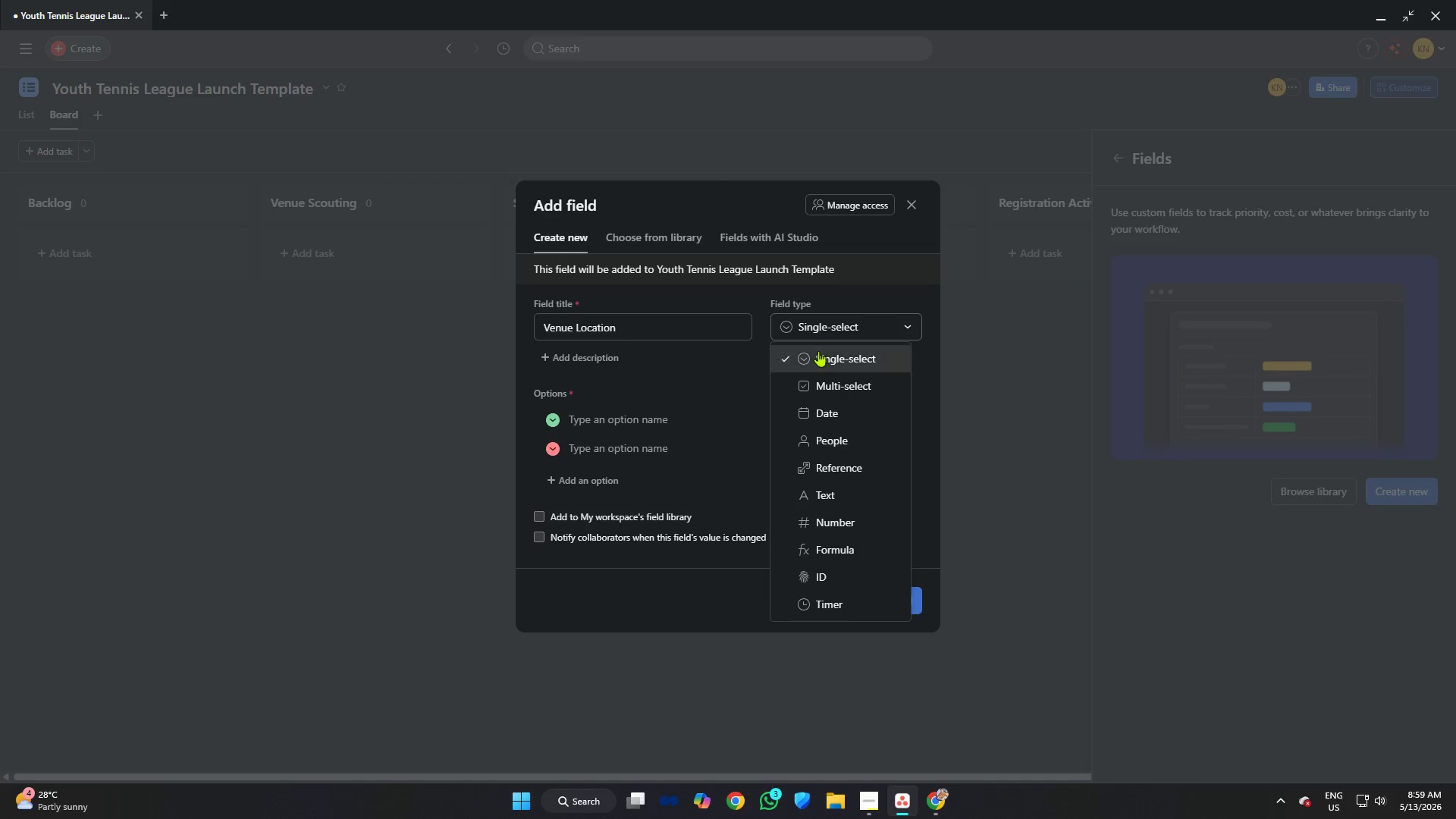 
left_click([816, 359])
 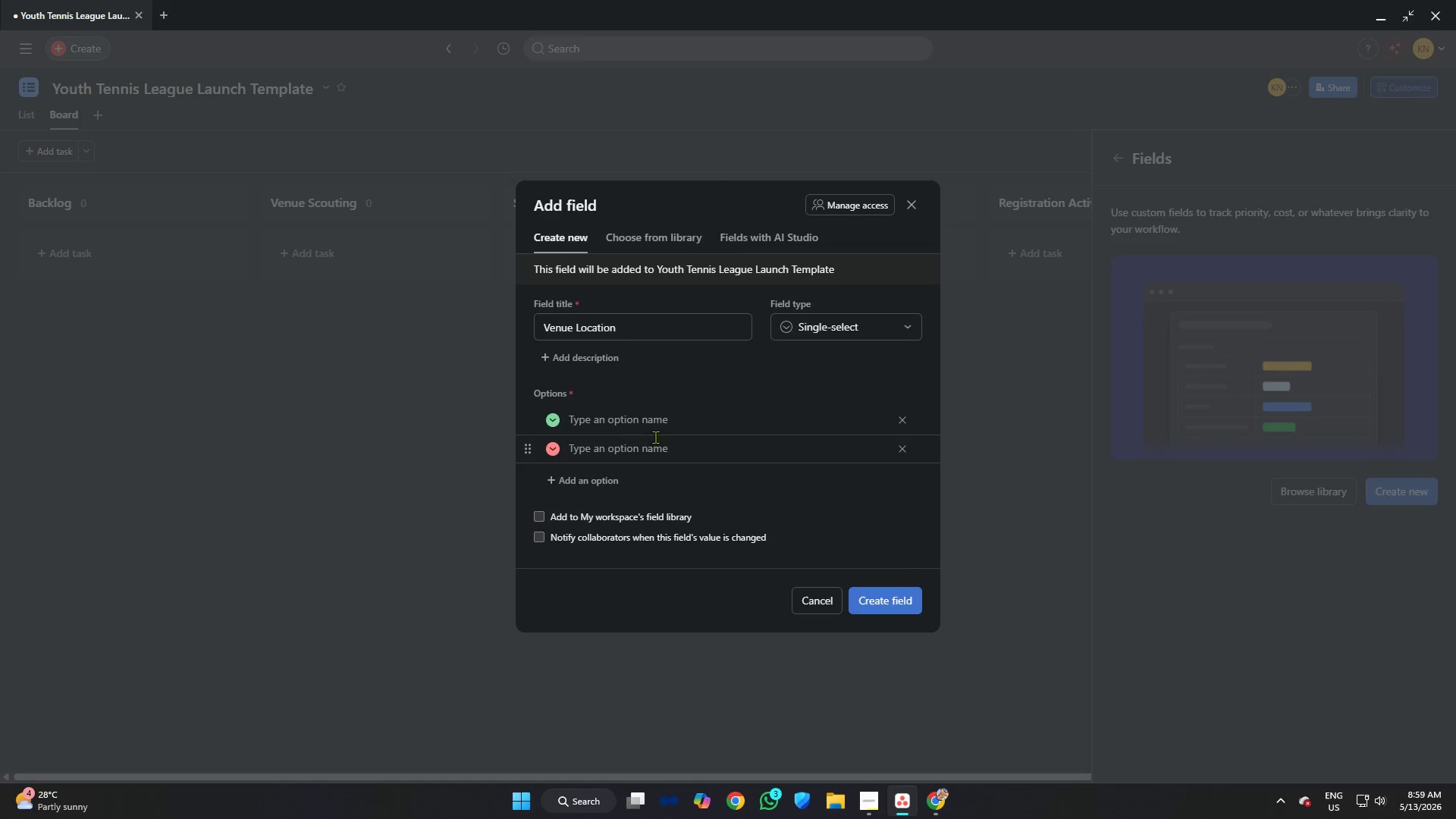 
left_click([655, 428])
 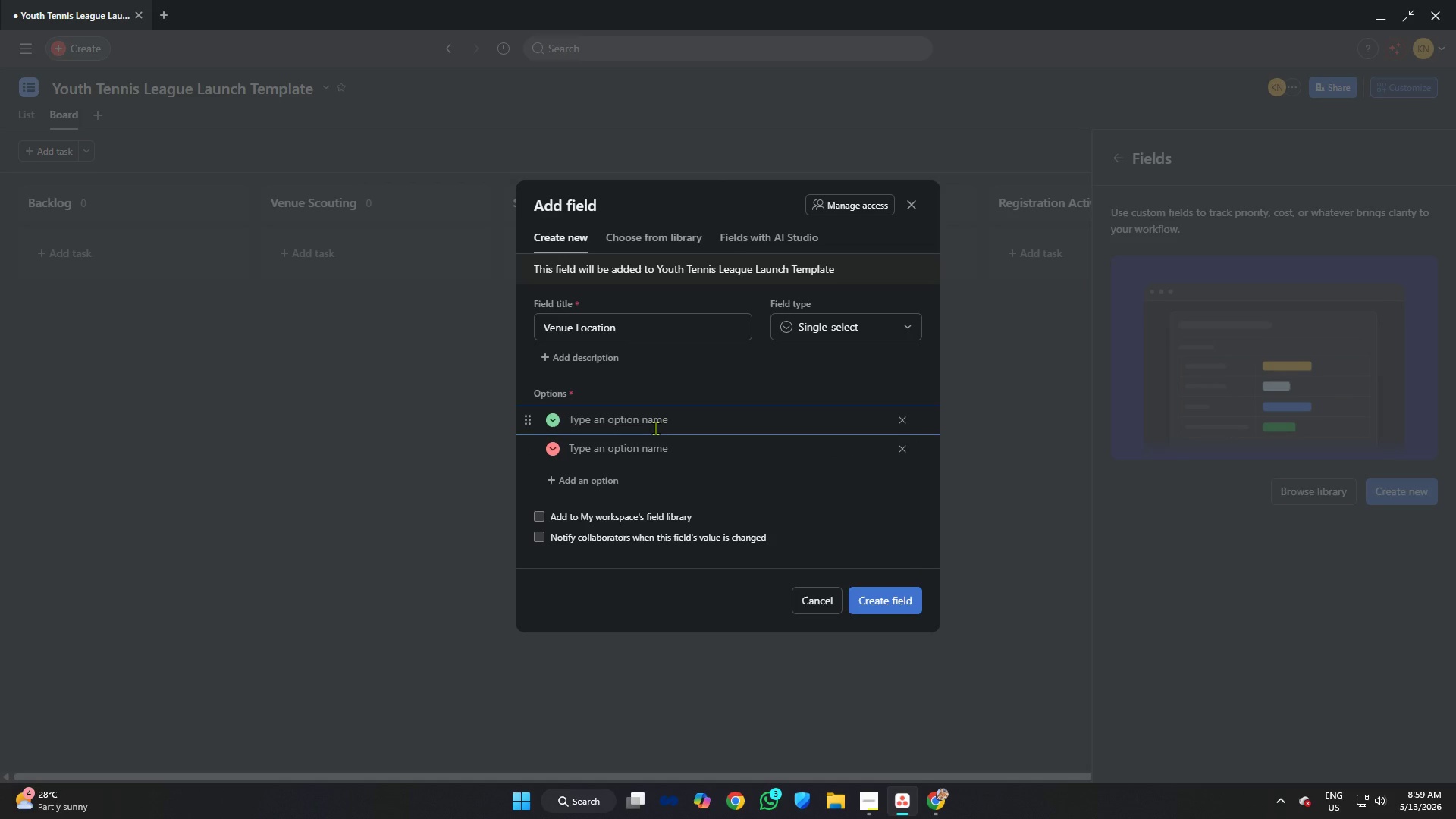 
type(North Court)
 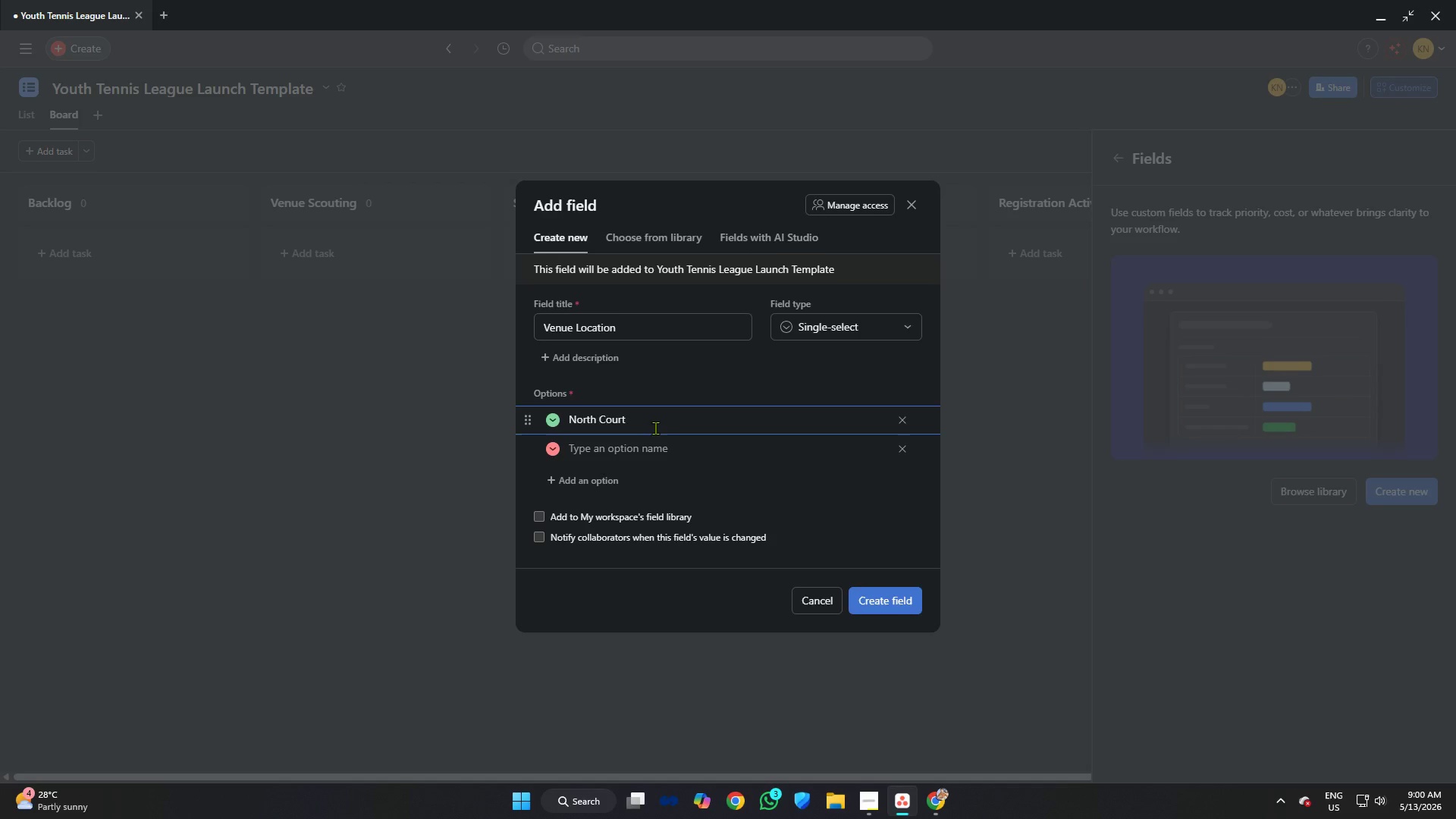 
key(Enter)
 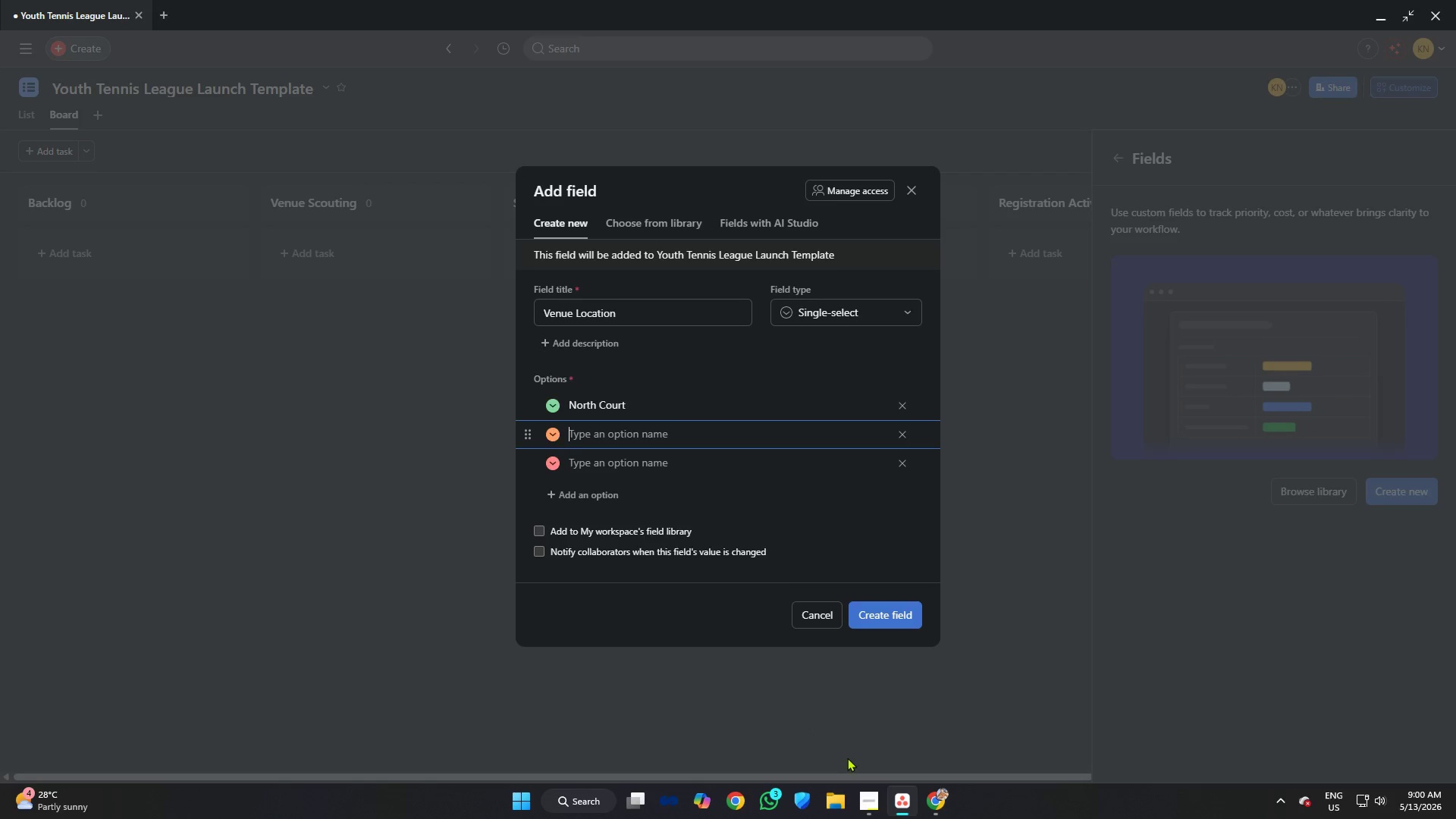 
left_click([872, 797])